 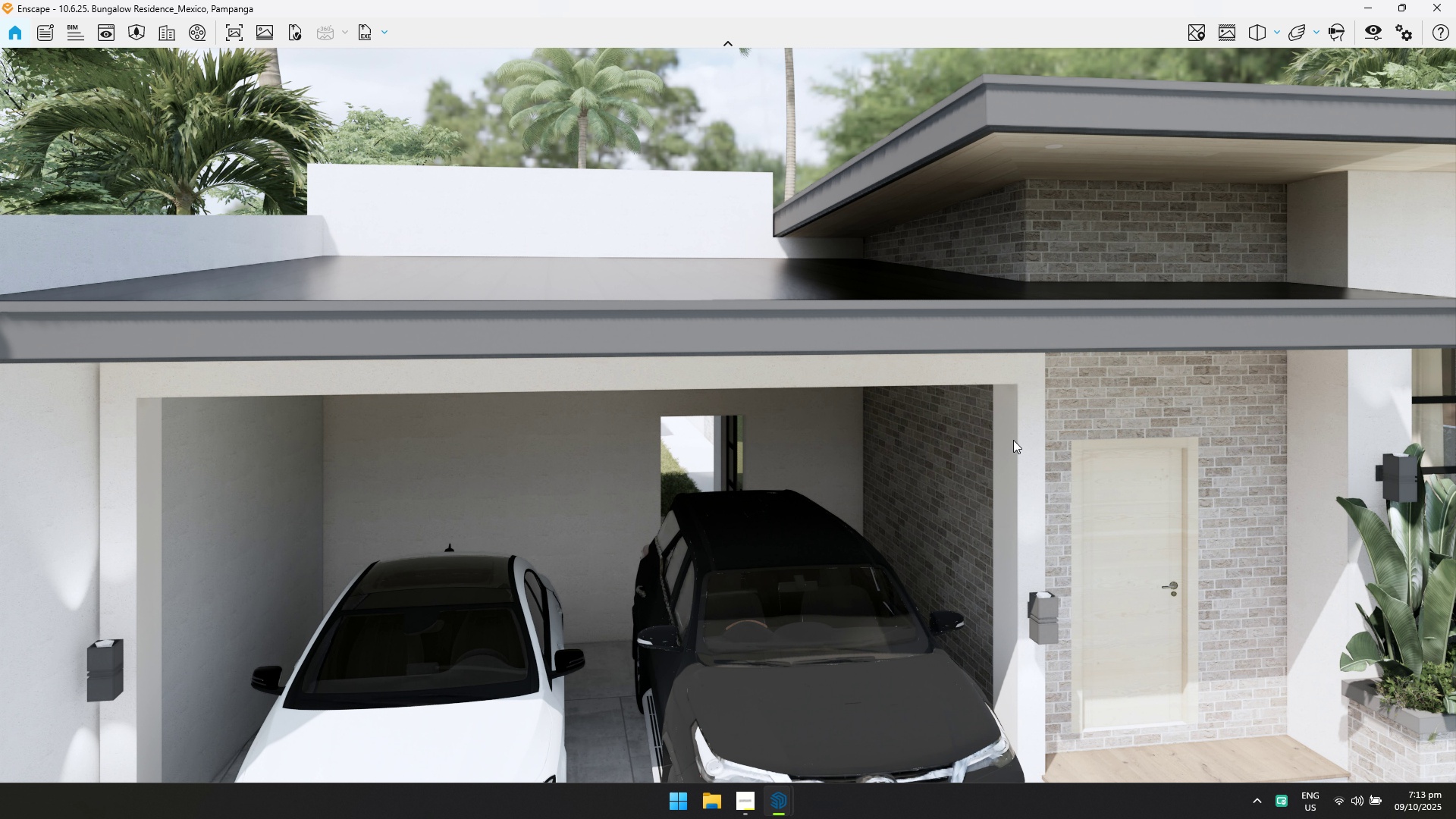 
hold_key(key=S, duration=0.68)
 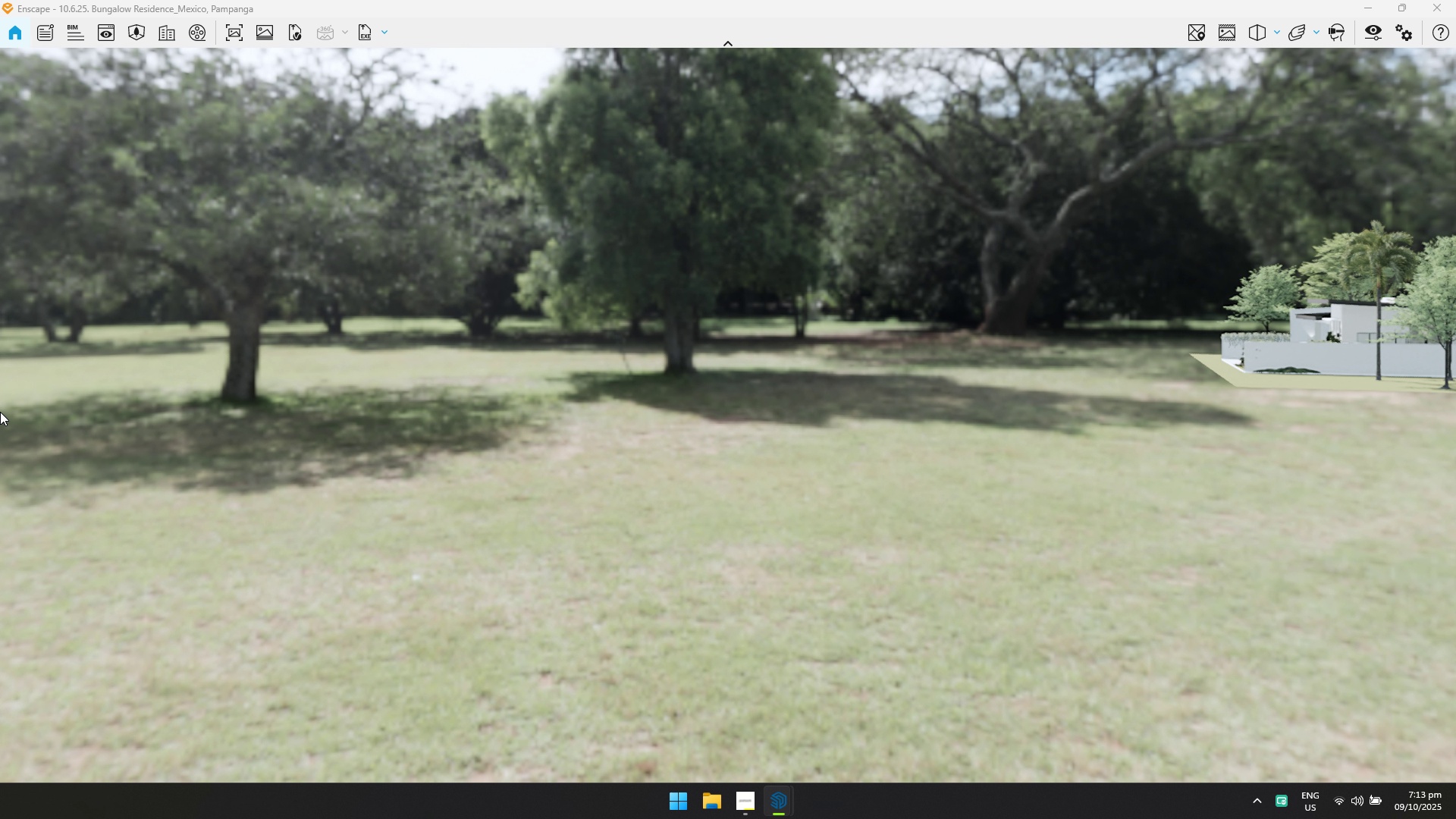 
hold_key(key=ShiftLeft, duration=0.75)
 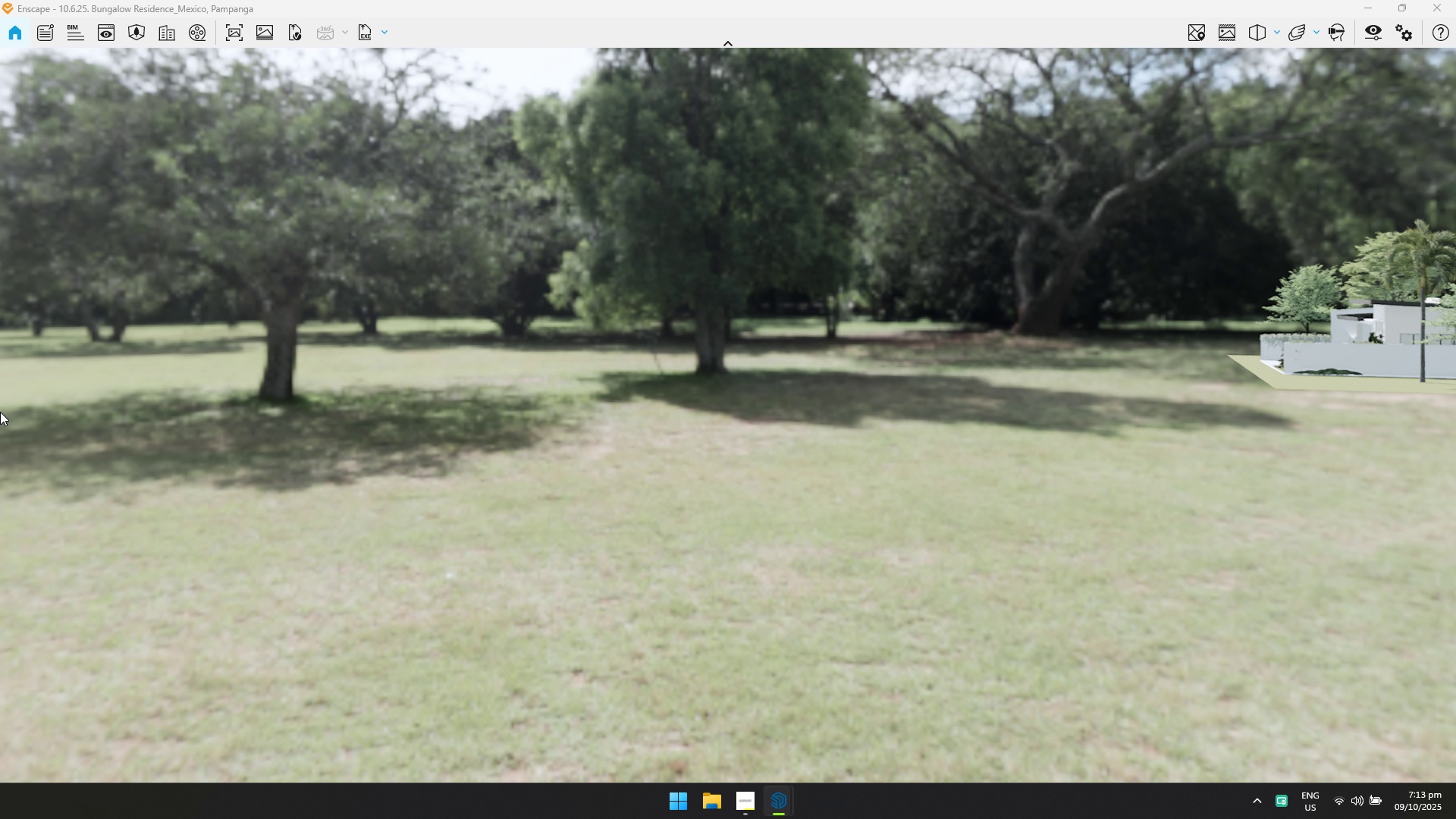 
hold_key(key=D, duration=0.58)
 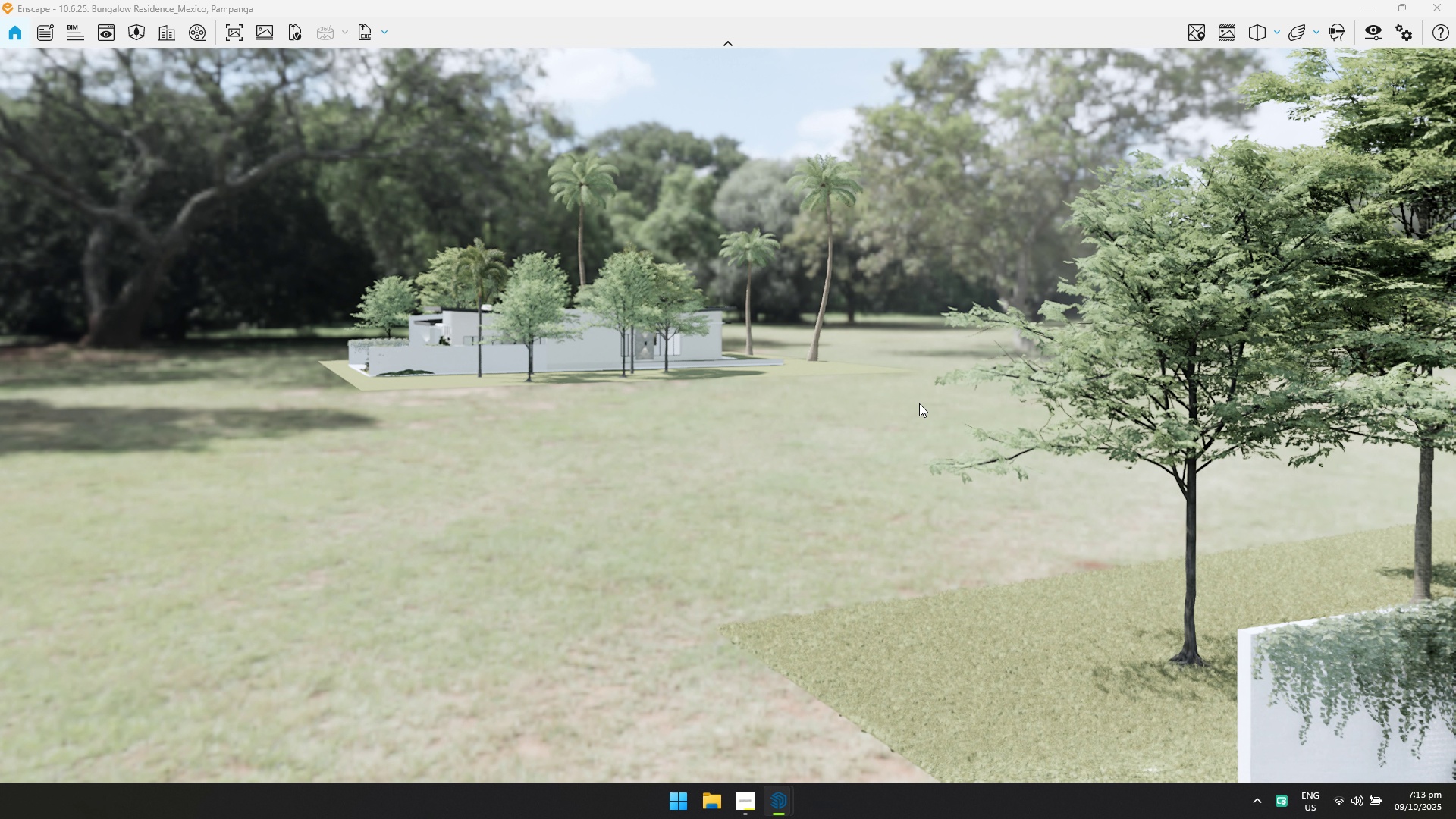 
hold_key(key=W, duration=0.91)
 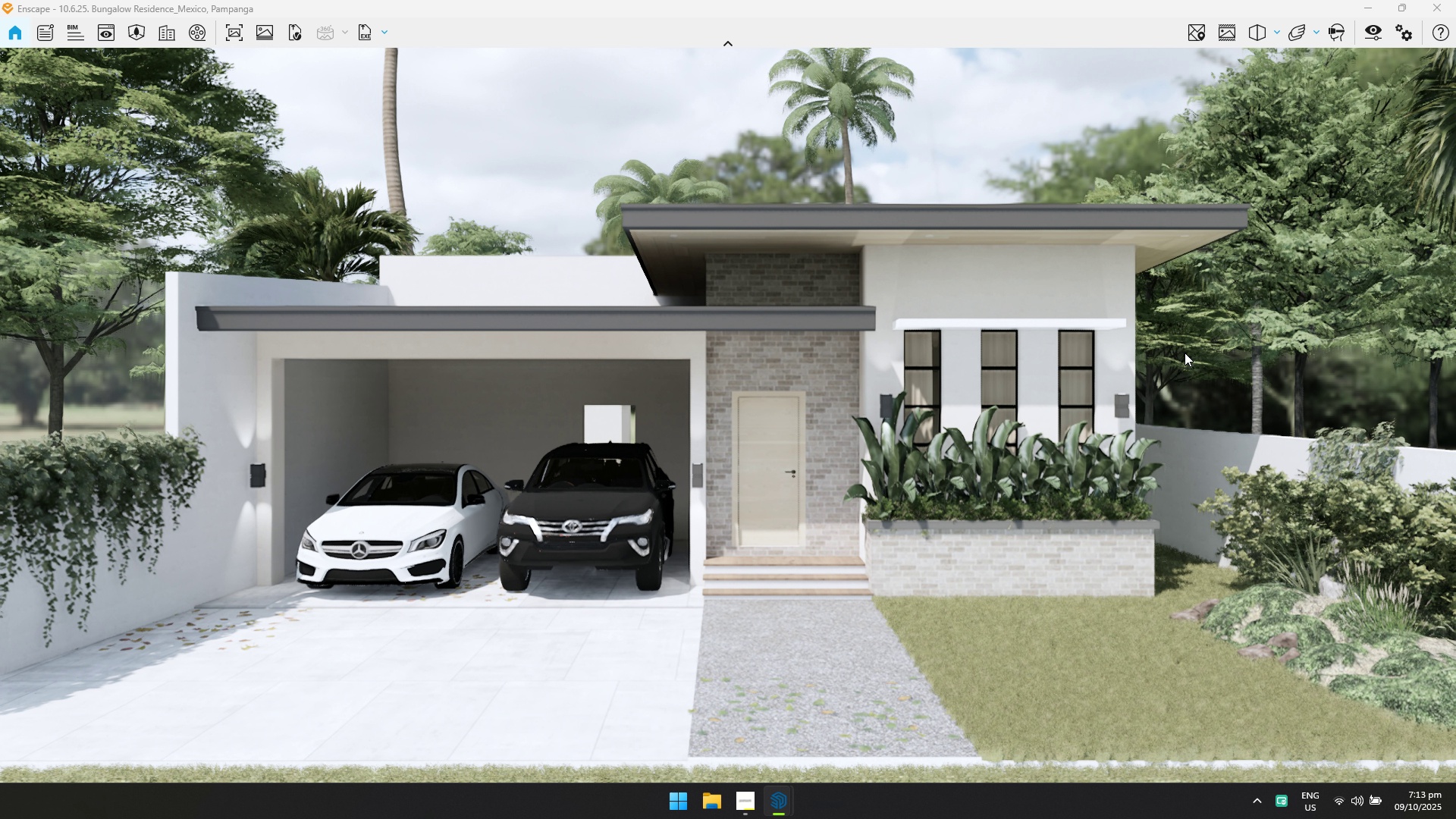 
hold_key(key=Q, duration=1.44)
 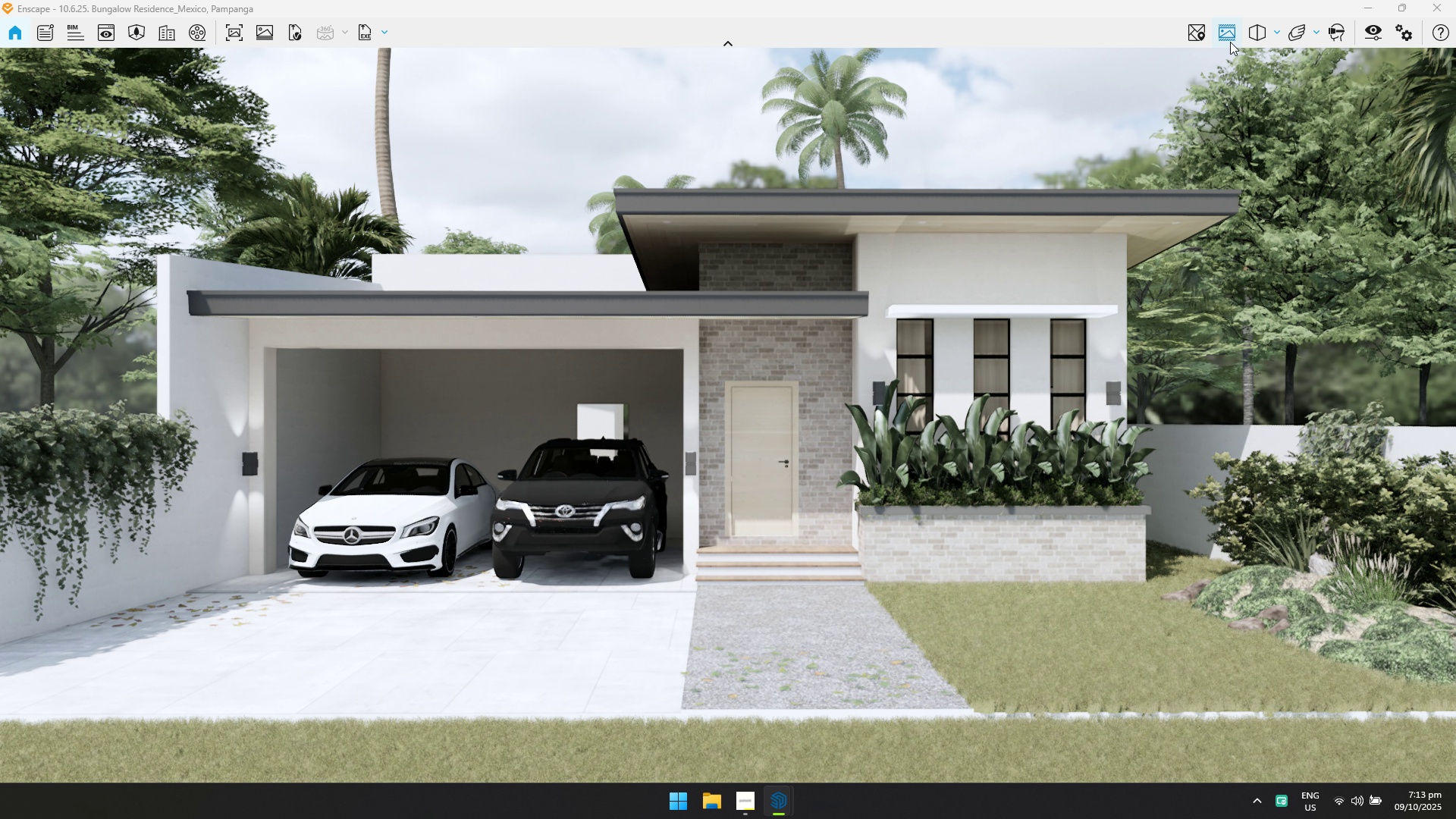 
left_click([1225, 37])
 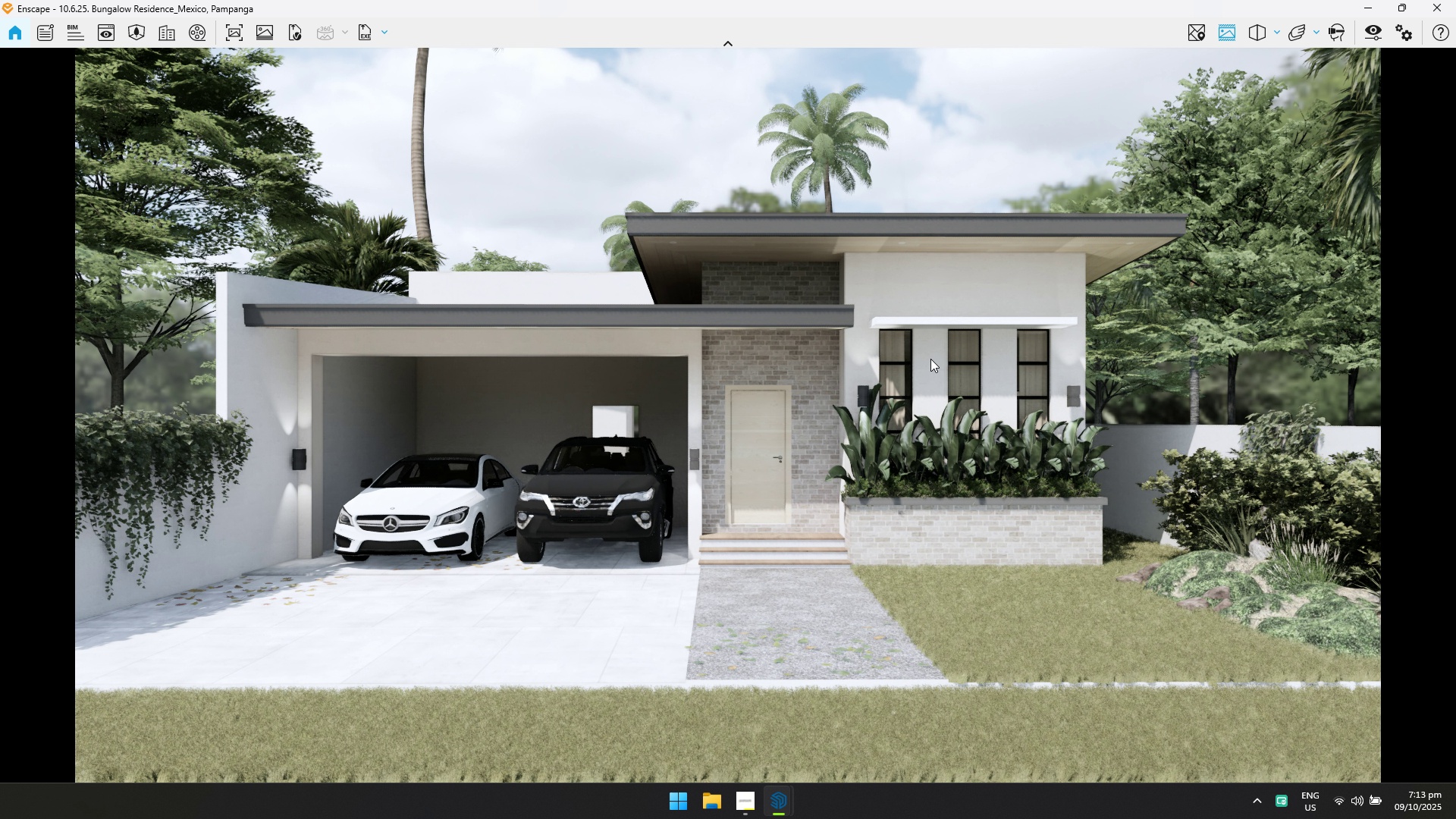 
hold_key(key=W, duration=0.84)
 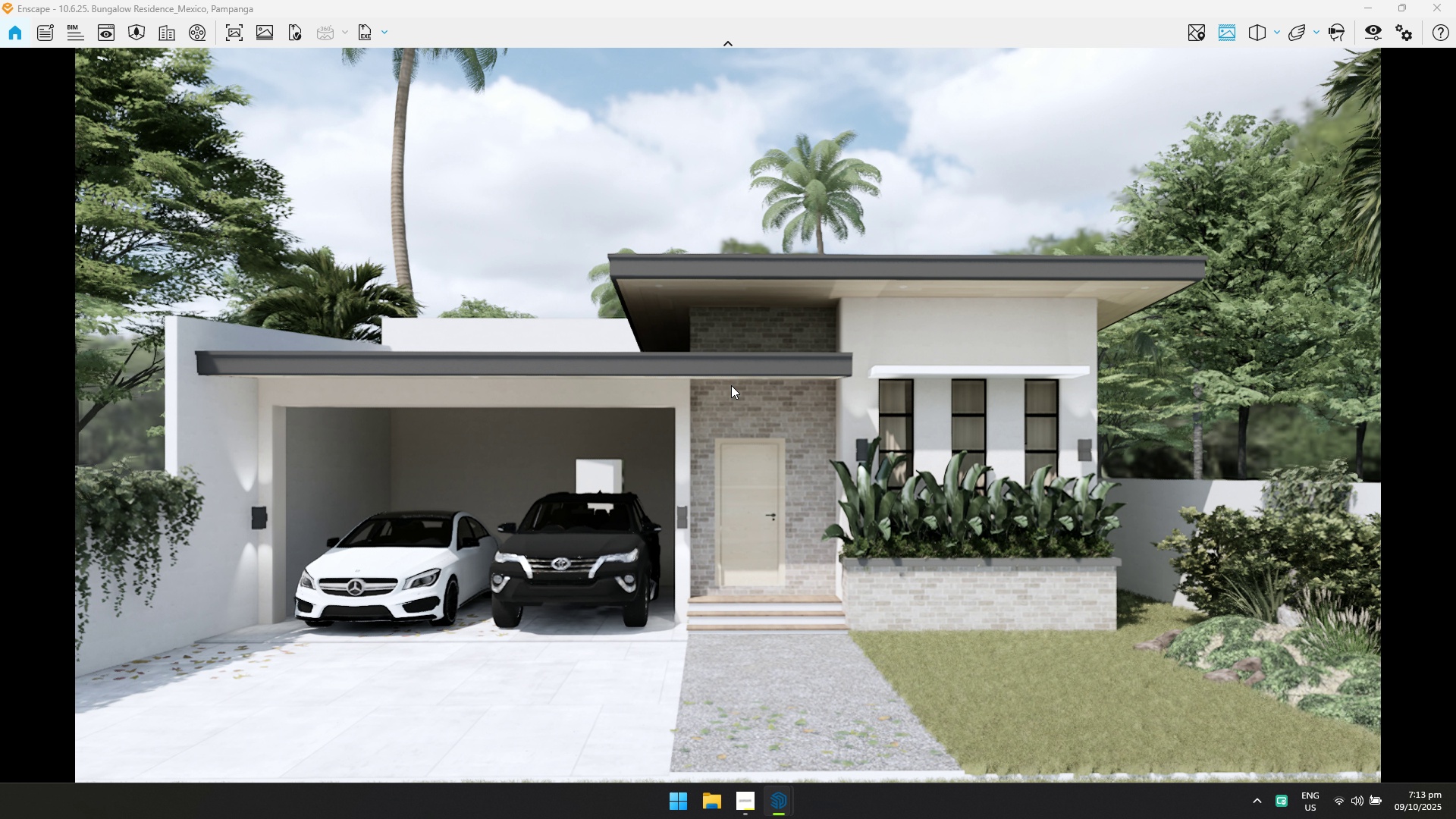 
left_click_drag(start_coordinate=[920, 356], to_coordinate=[725, 384])
 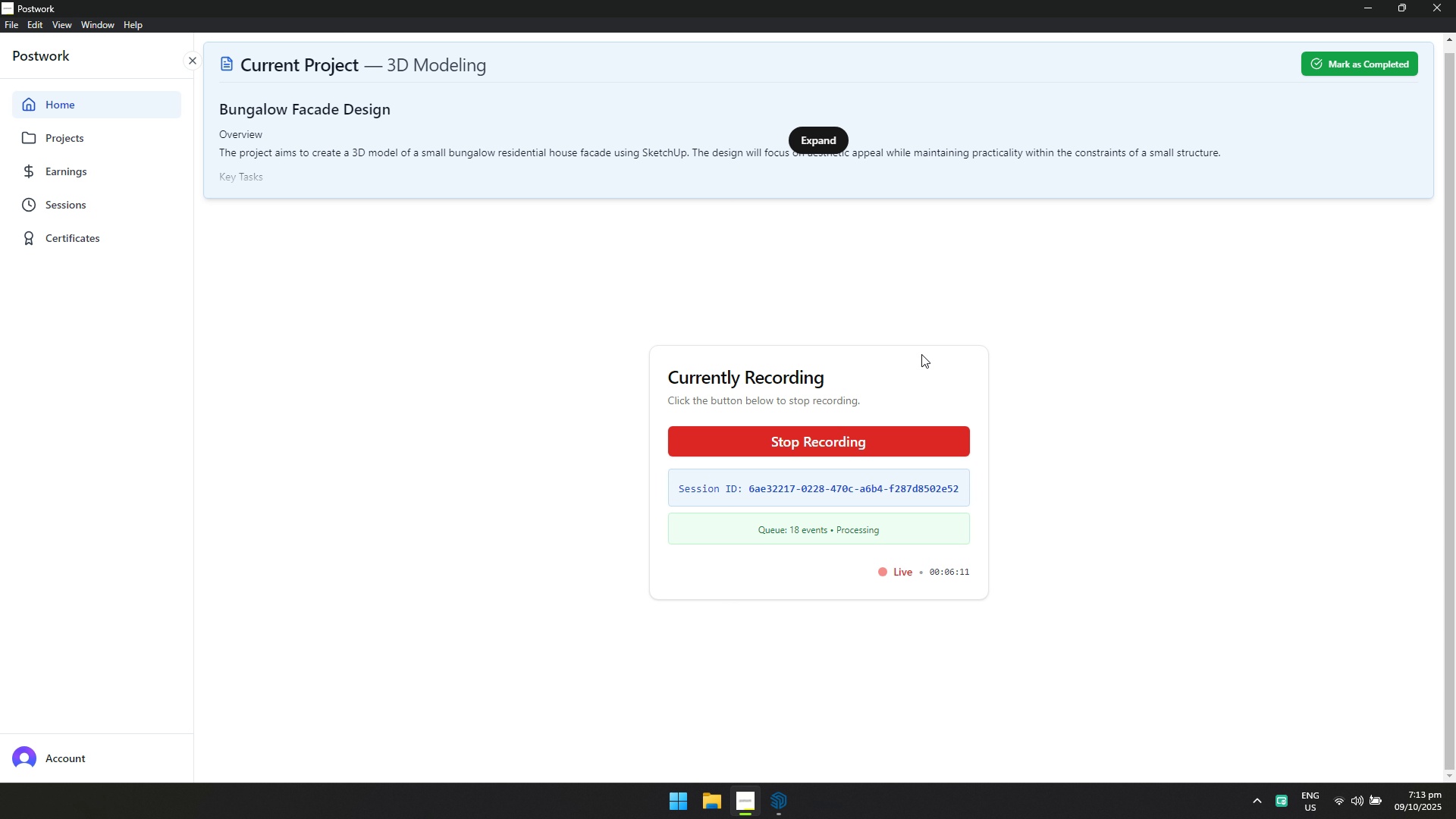 
type(wswa)
 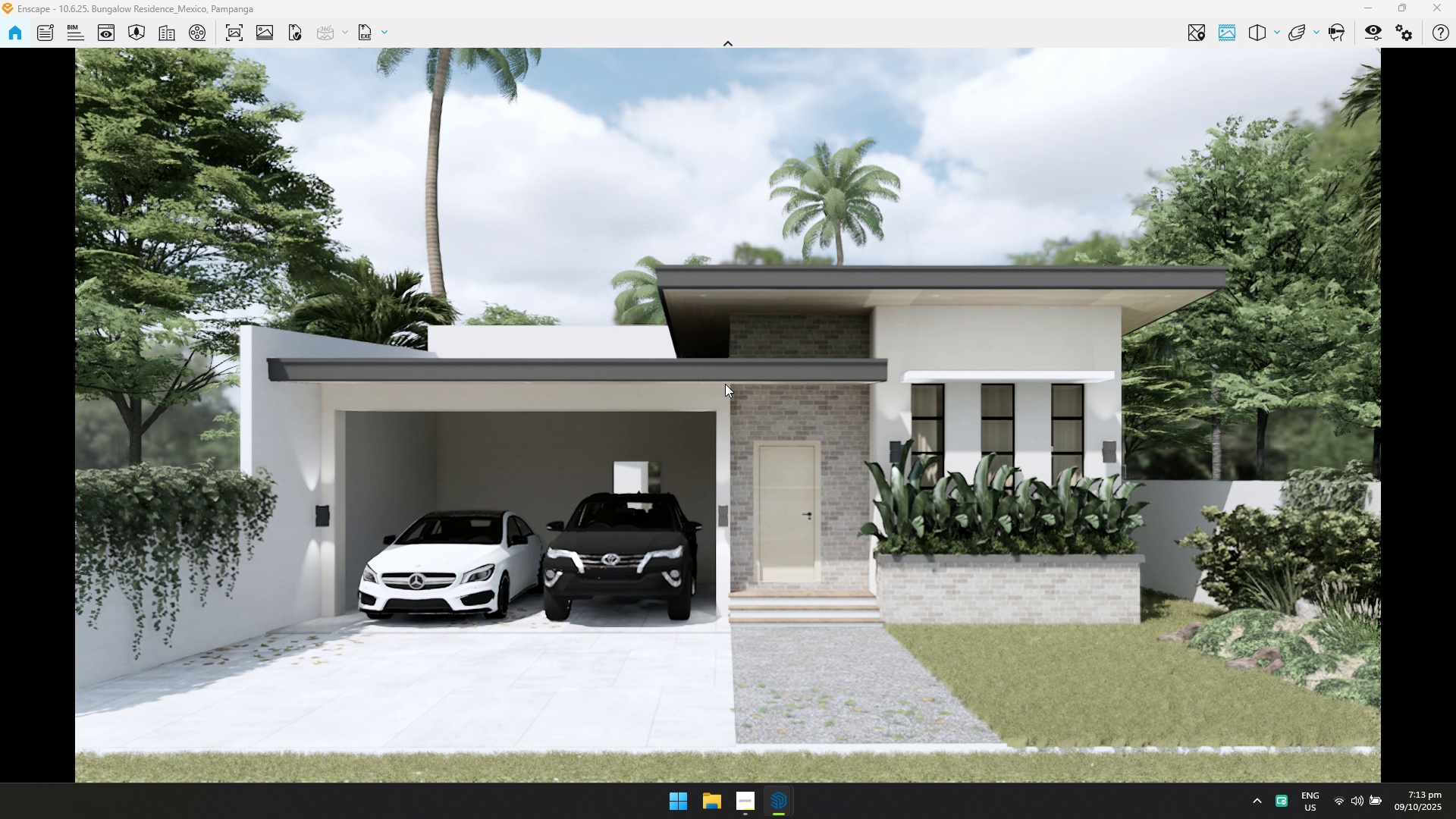 
hold_key(key=S, duration=0.75)
 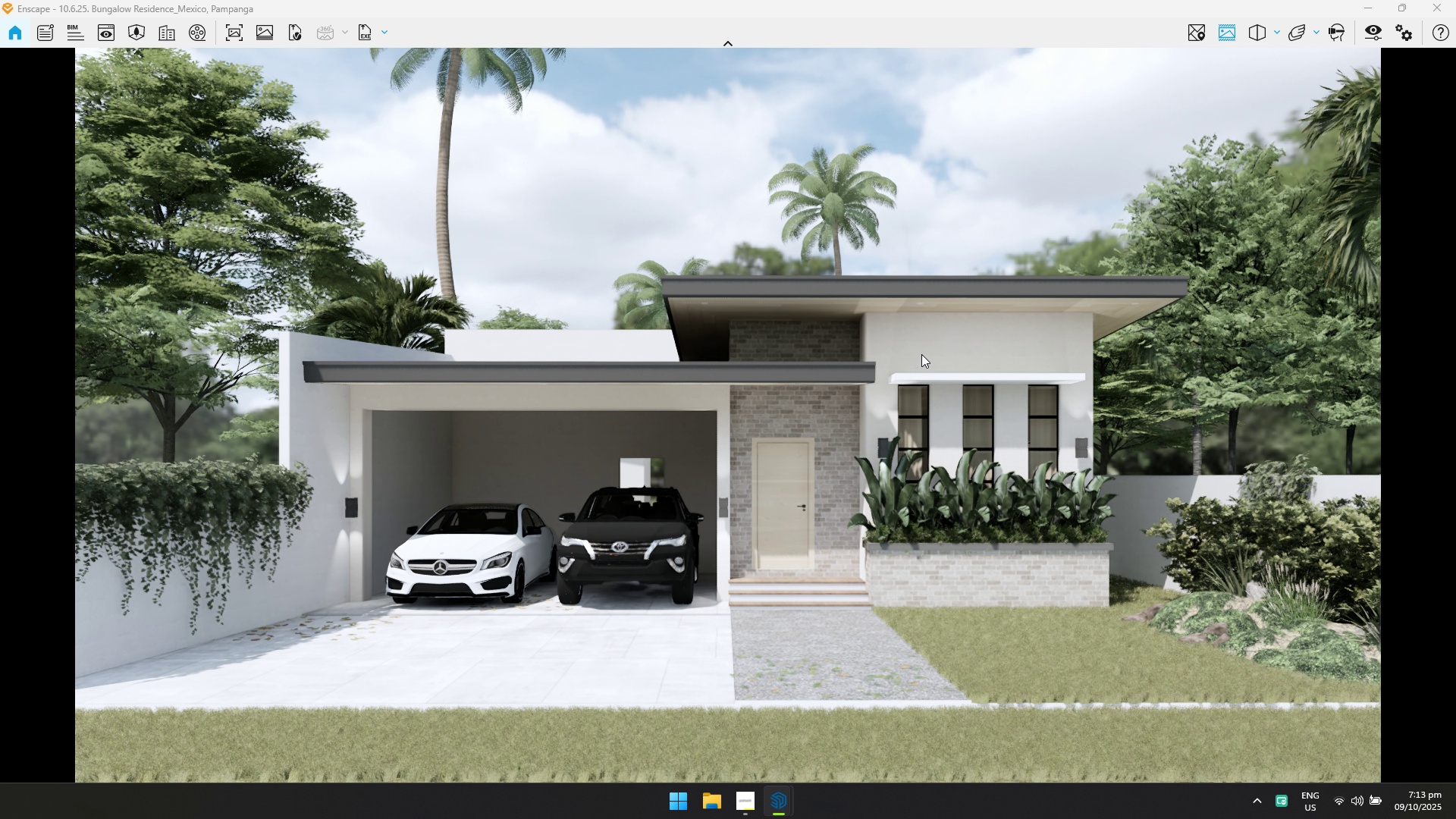 
key(Alt+AltLeft)
 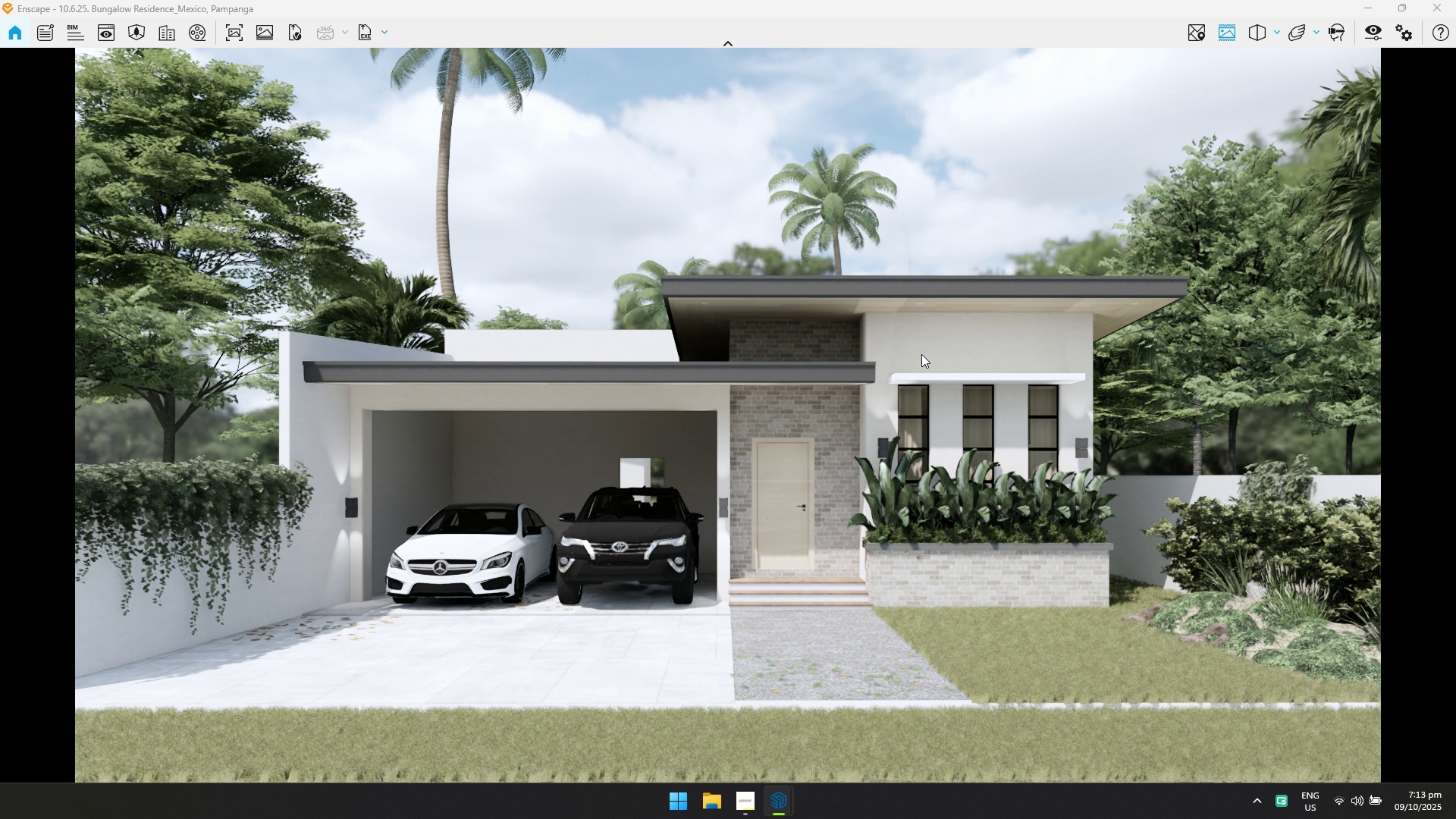 
key(Alt+Tab)